 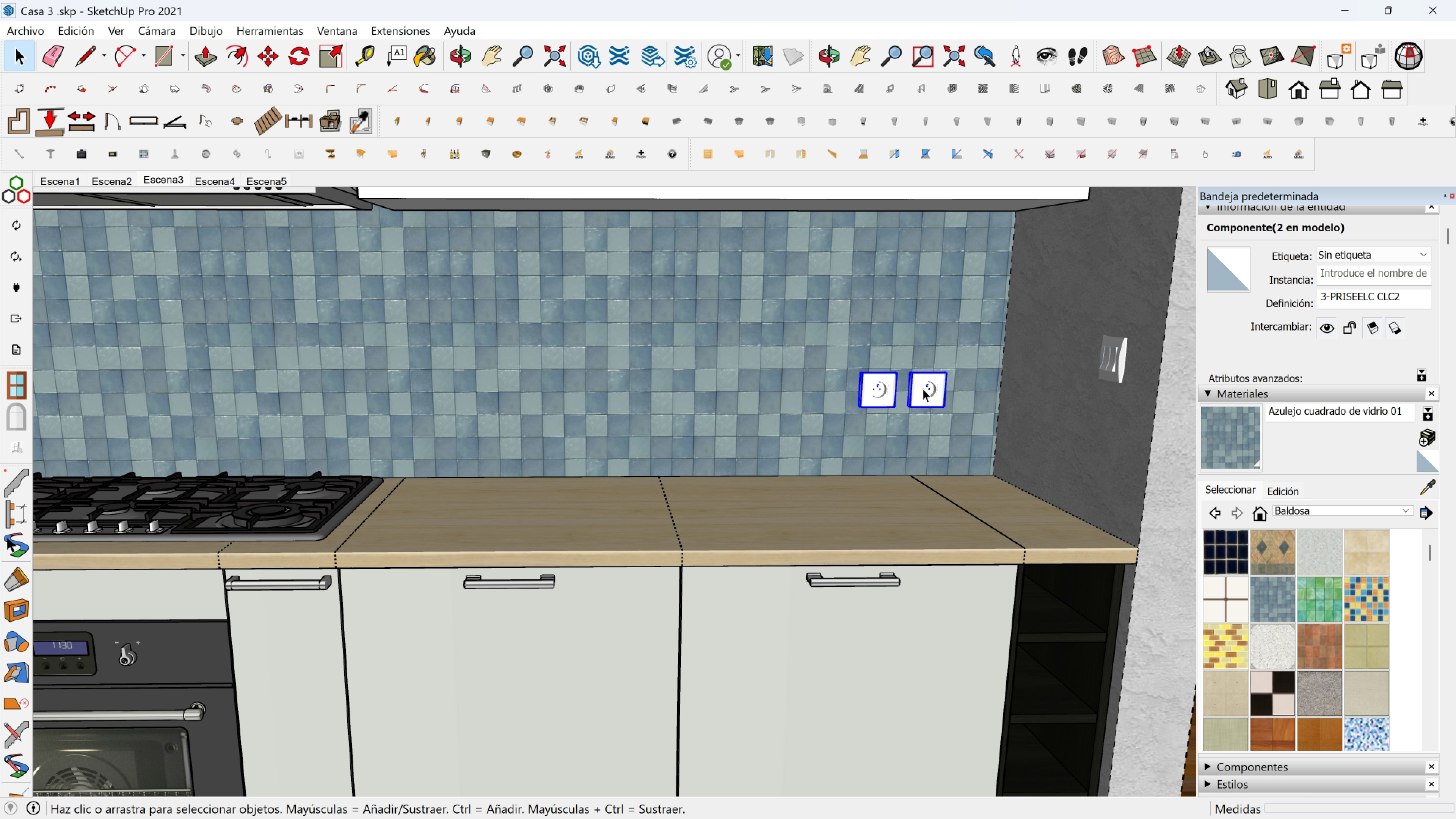 
key(M)
 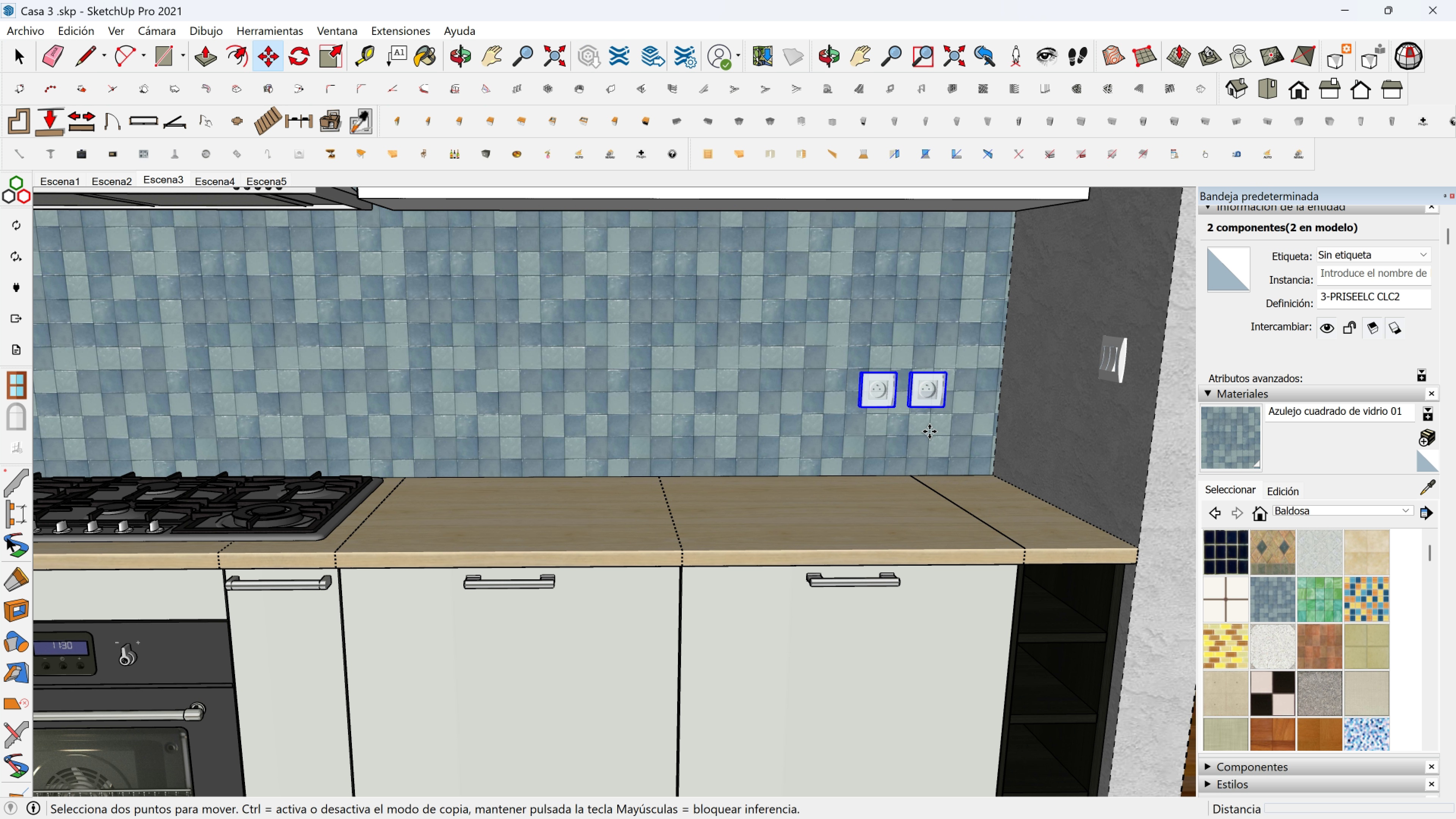 
left_click([929, 431])
 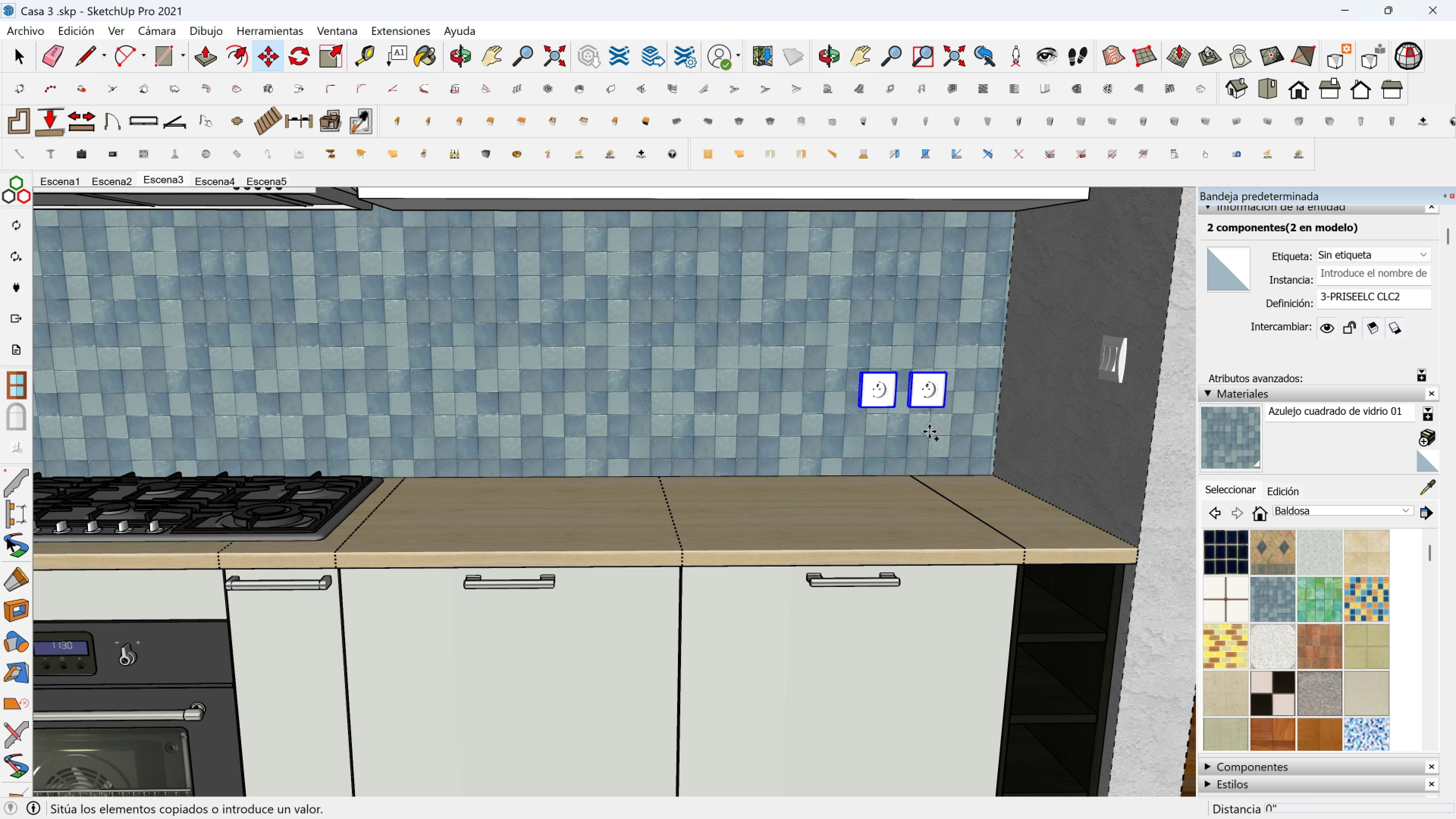 
key(Control+ControlLeft)
 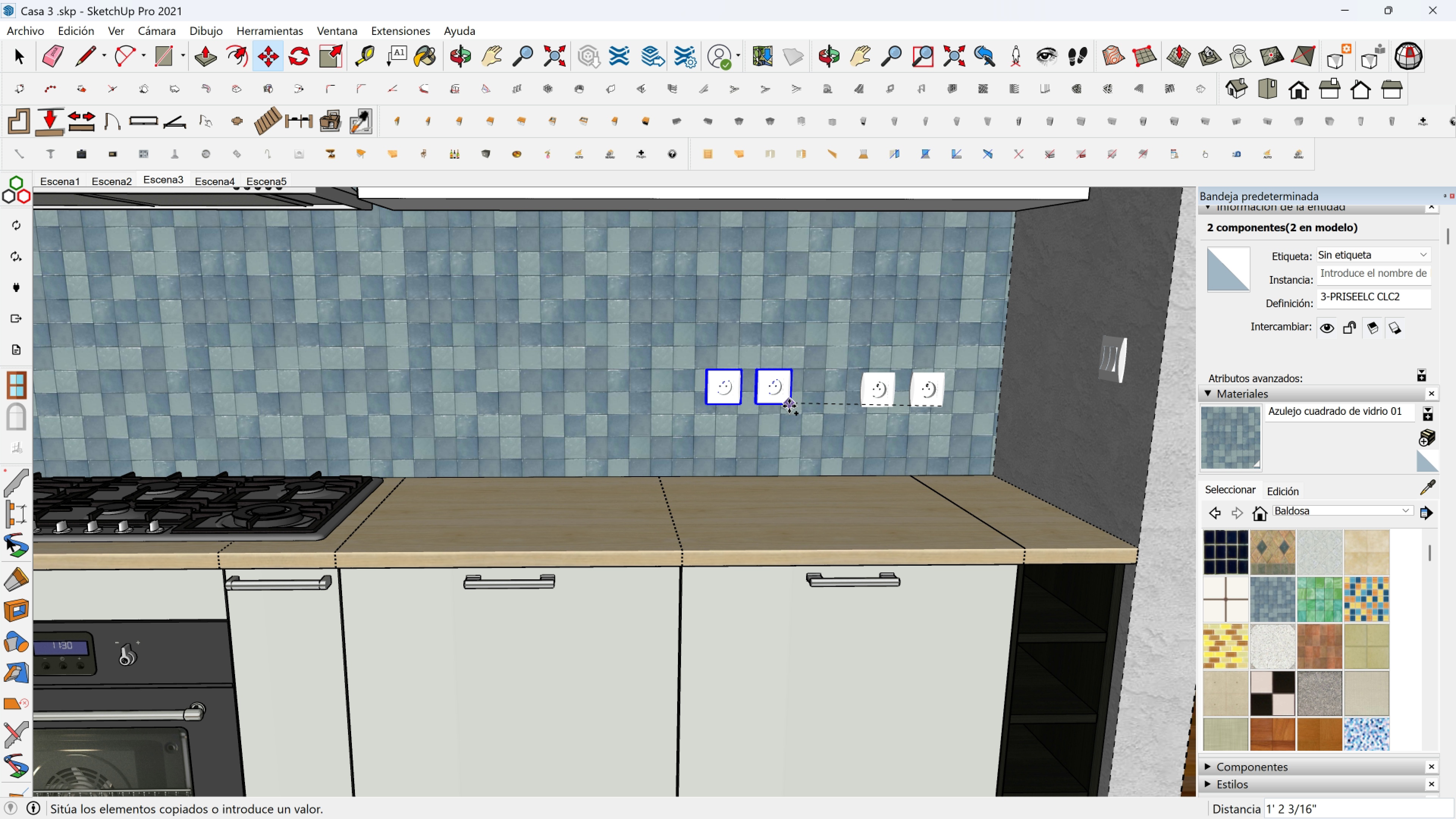 
key(Escape)
 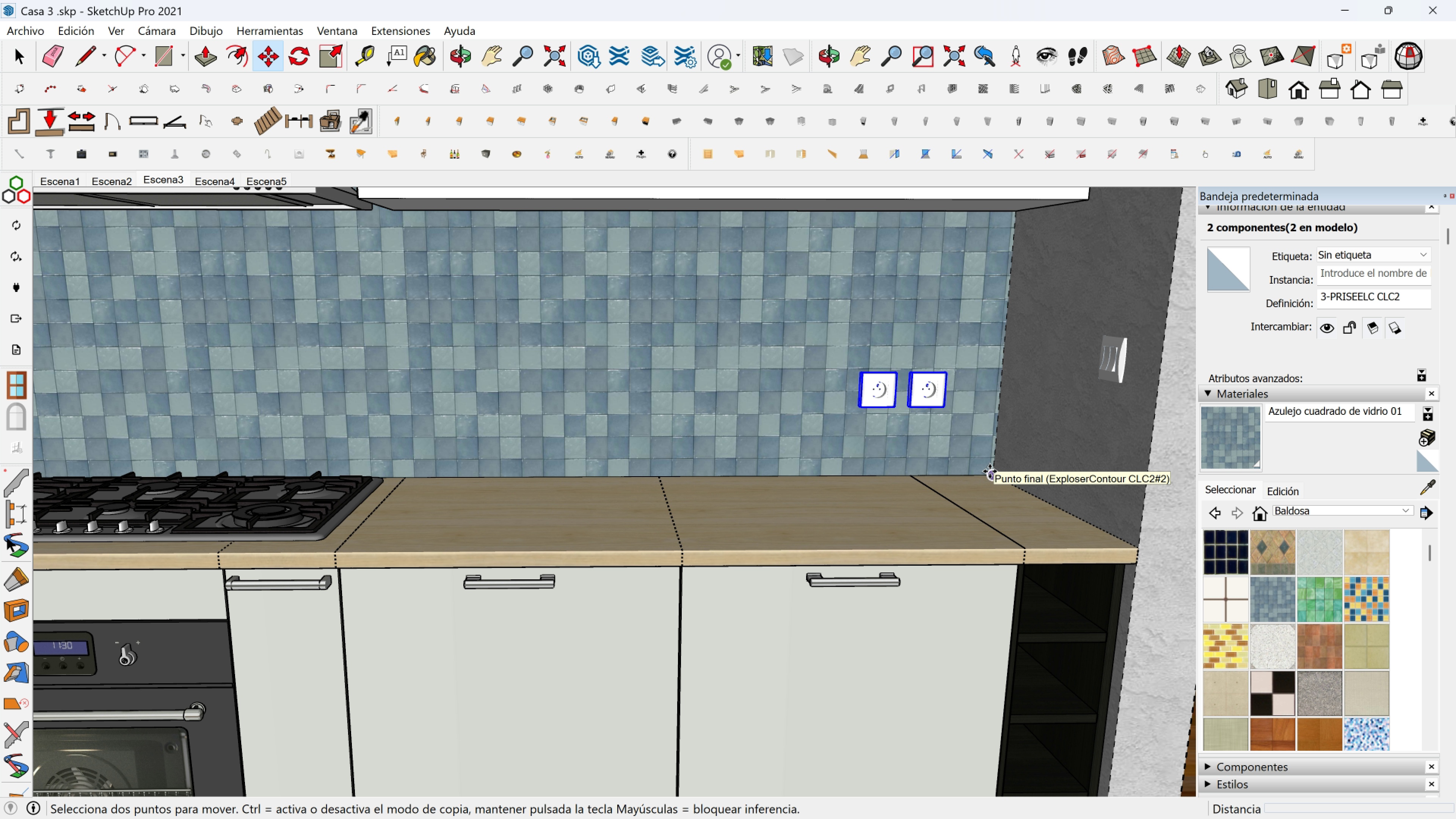 
left_click([990, 471])